 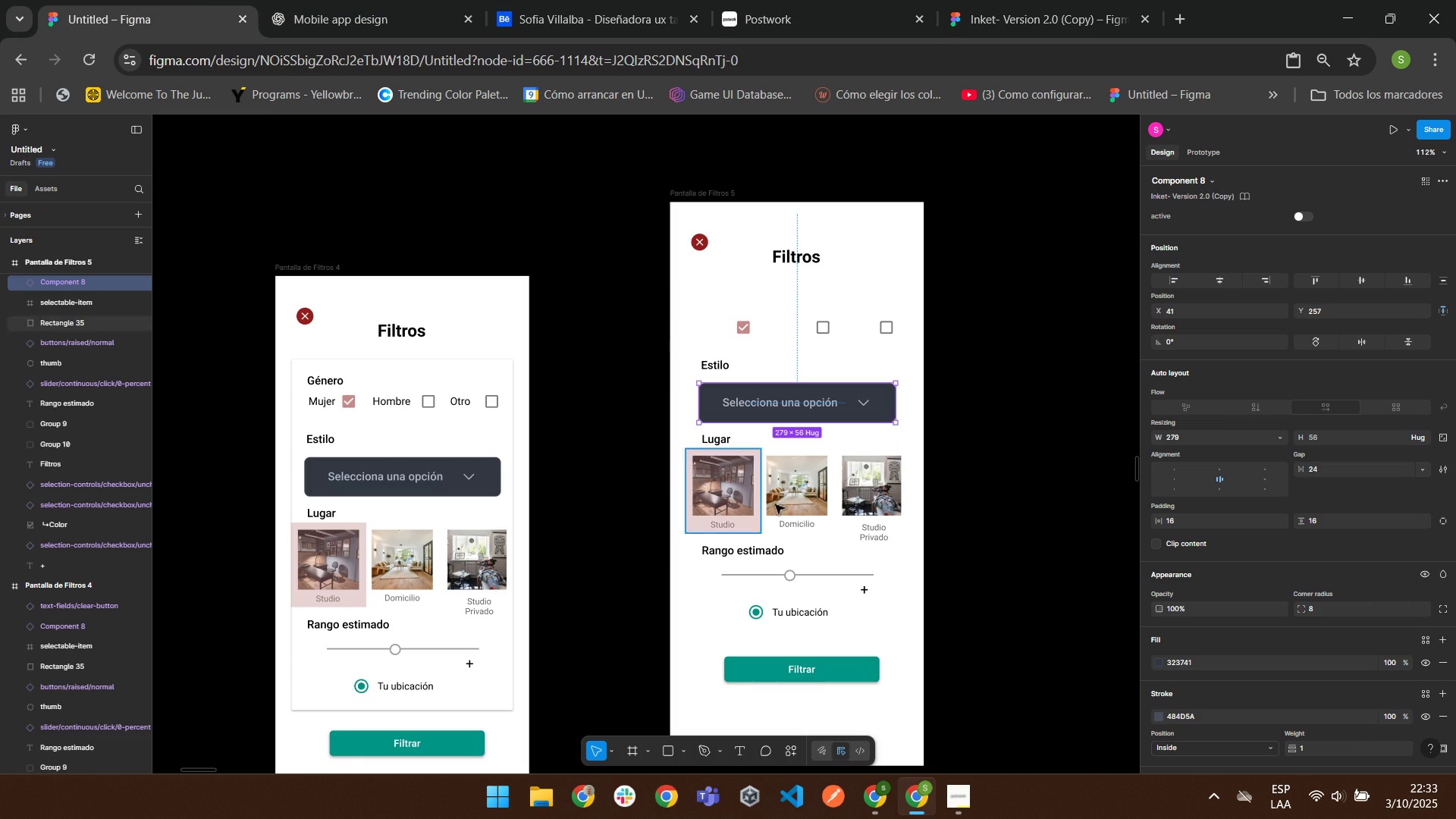 
right_click([829, 407])
 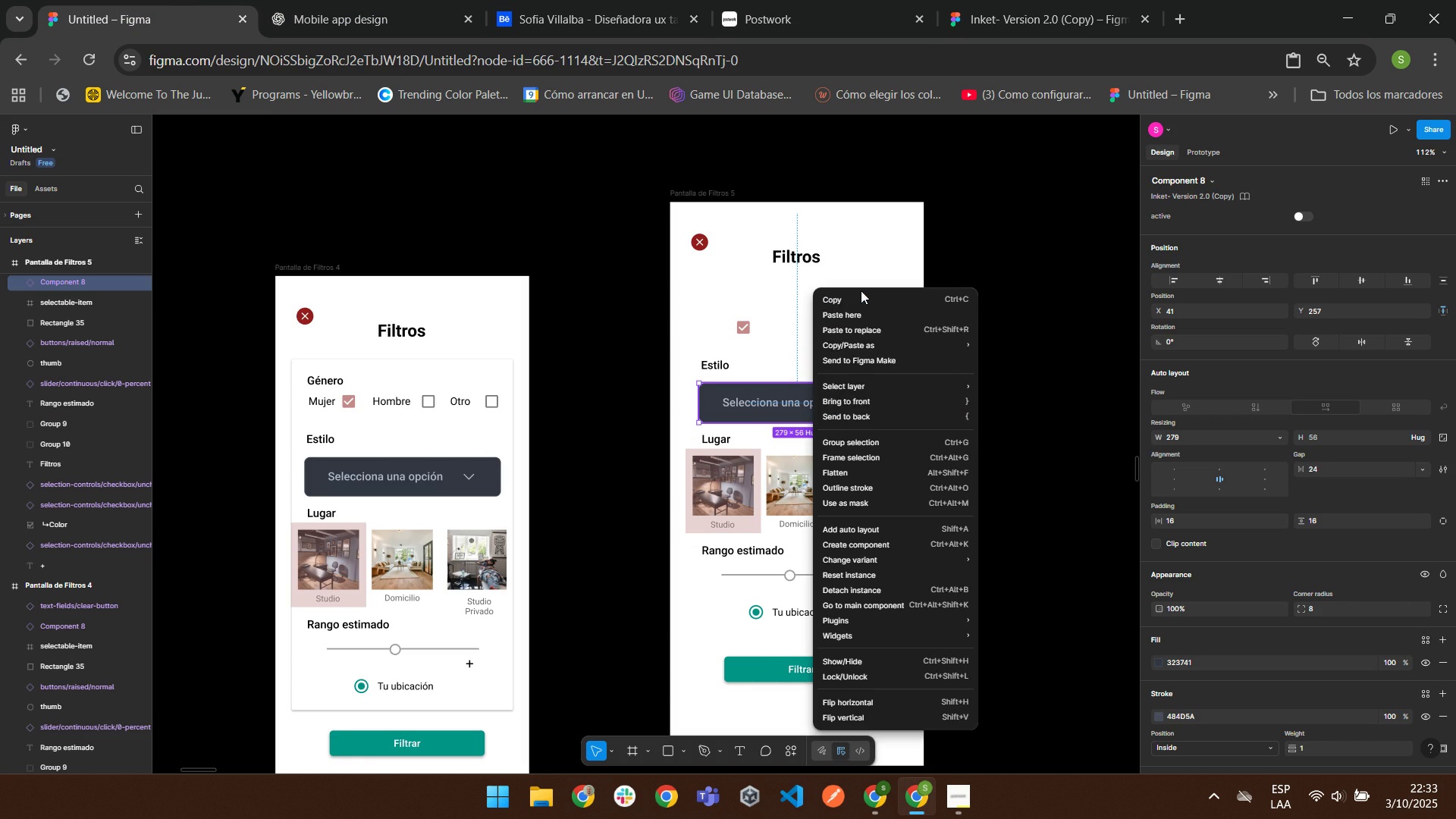 
left_click([861, 290])
 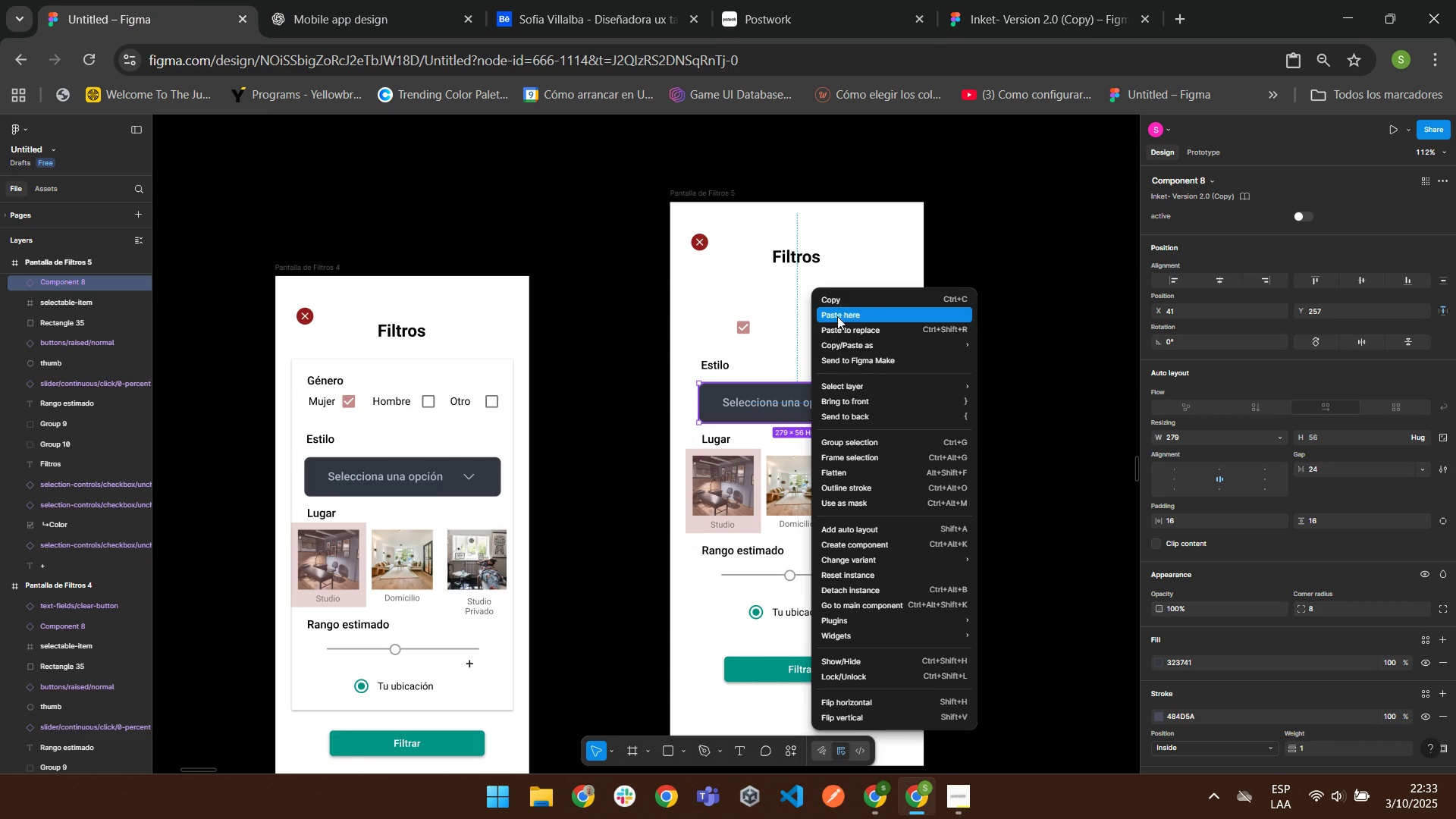 
left_click([838, 303])
 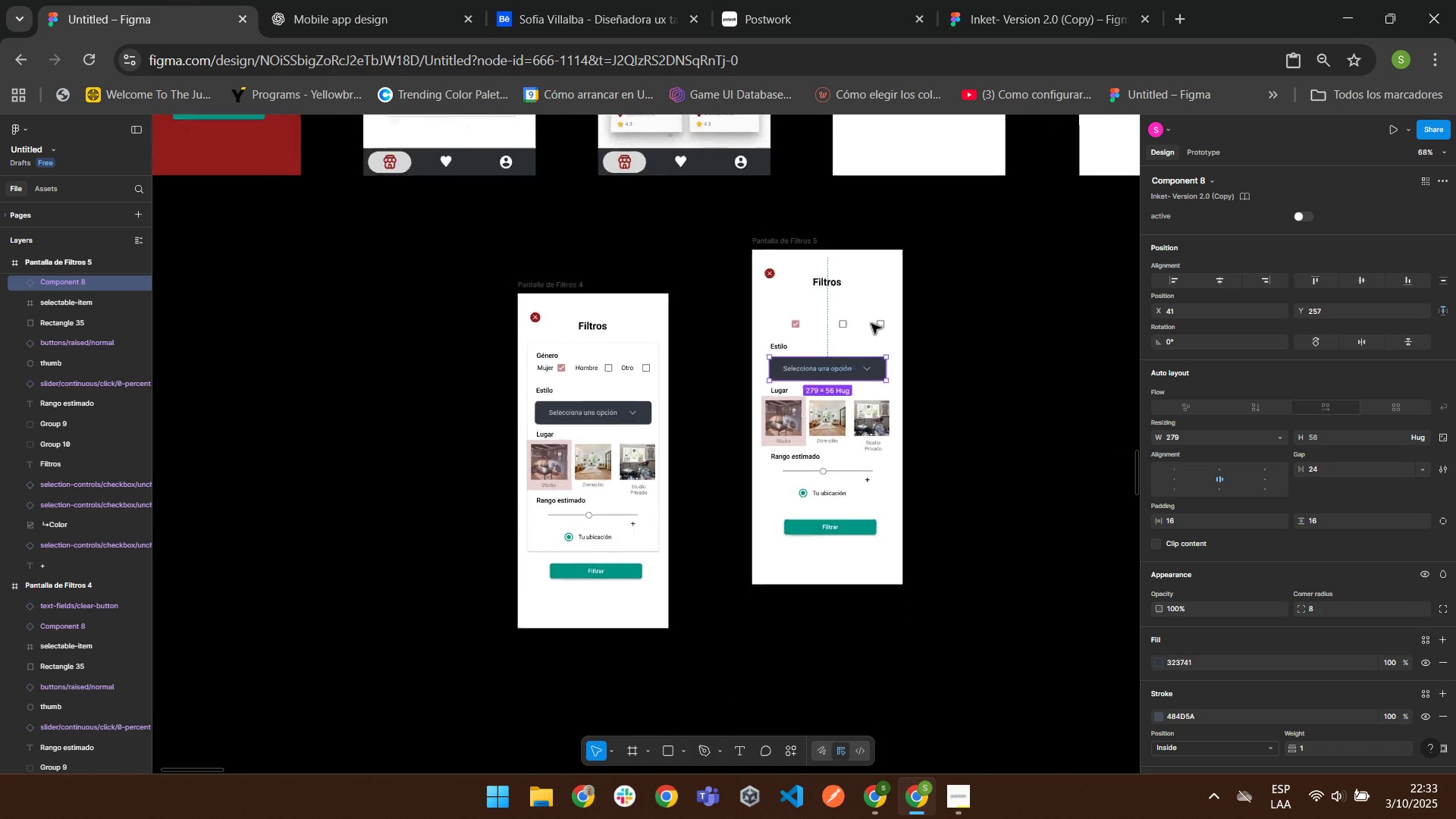 
scroll: coordinate [871, 323], scroll_direction: up, amount: 4.0
 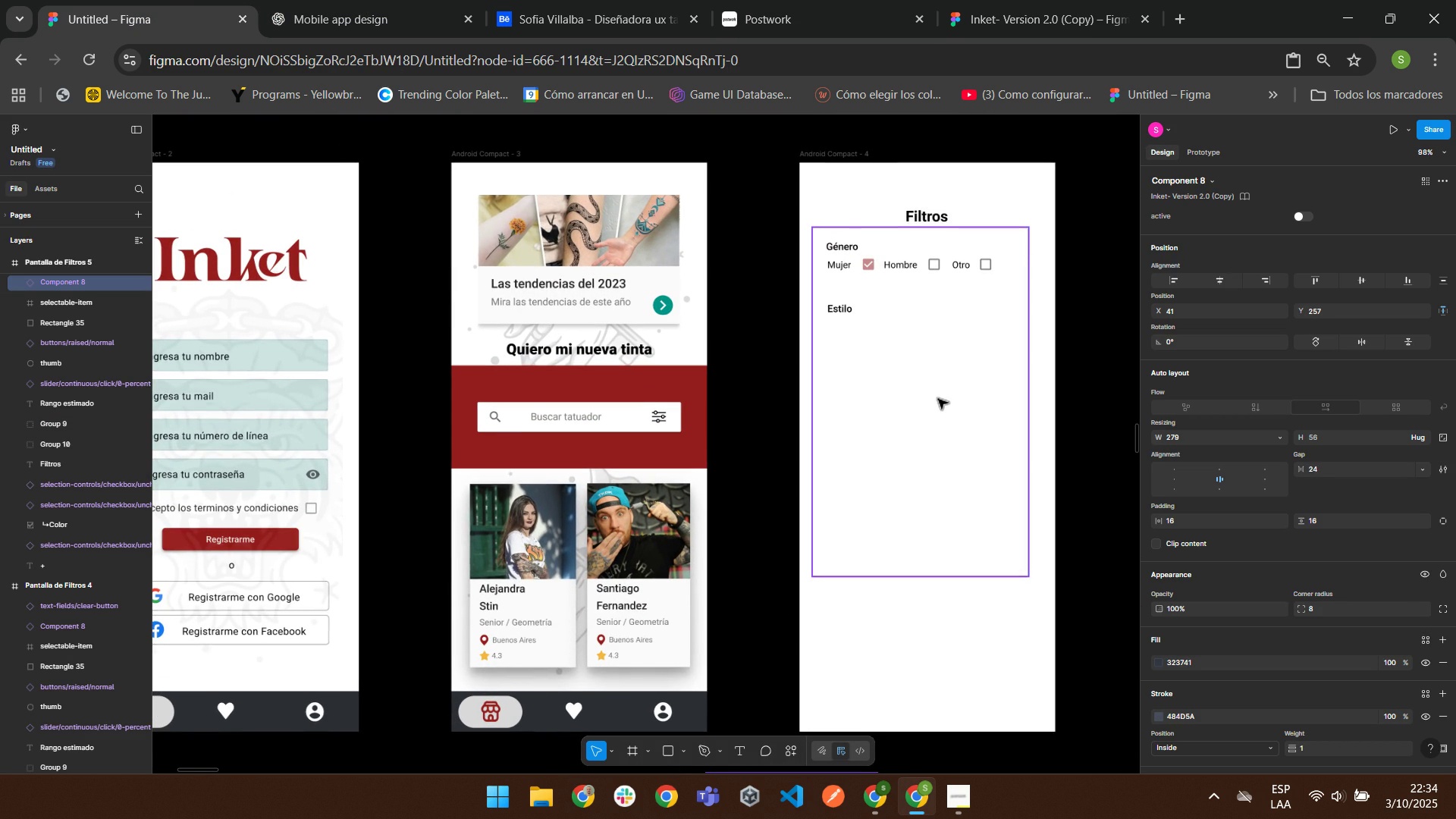 
left_click([937, 398])
 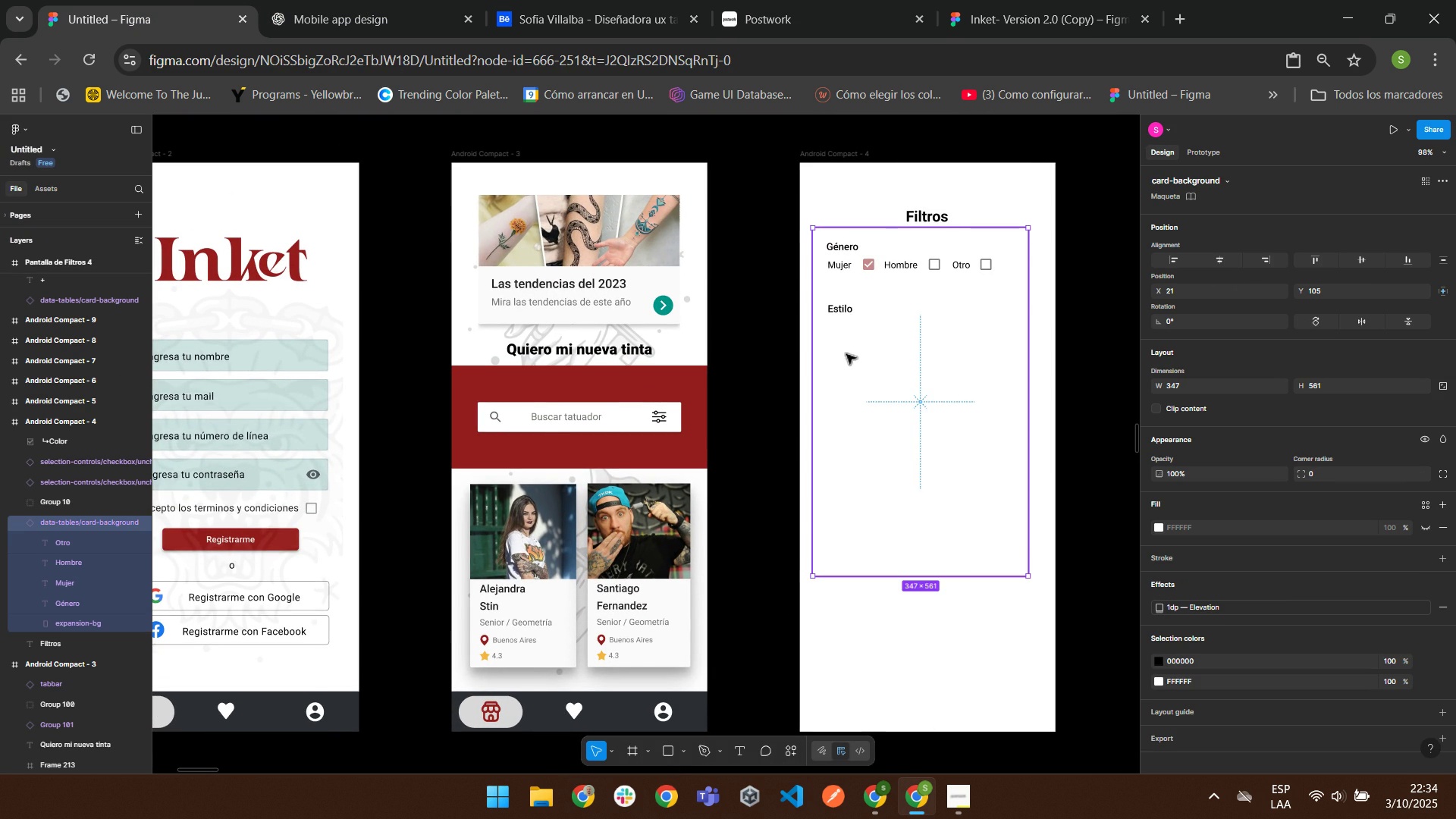 
right_click([846, 353])
 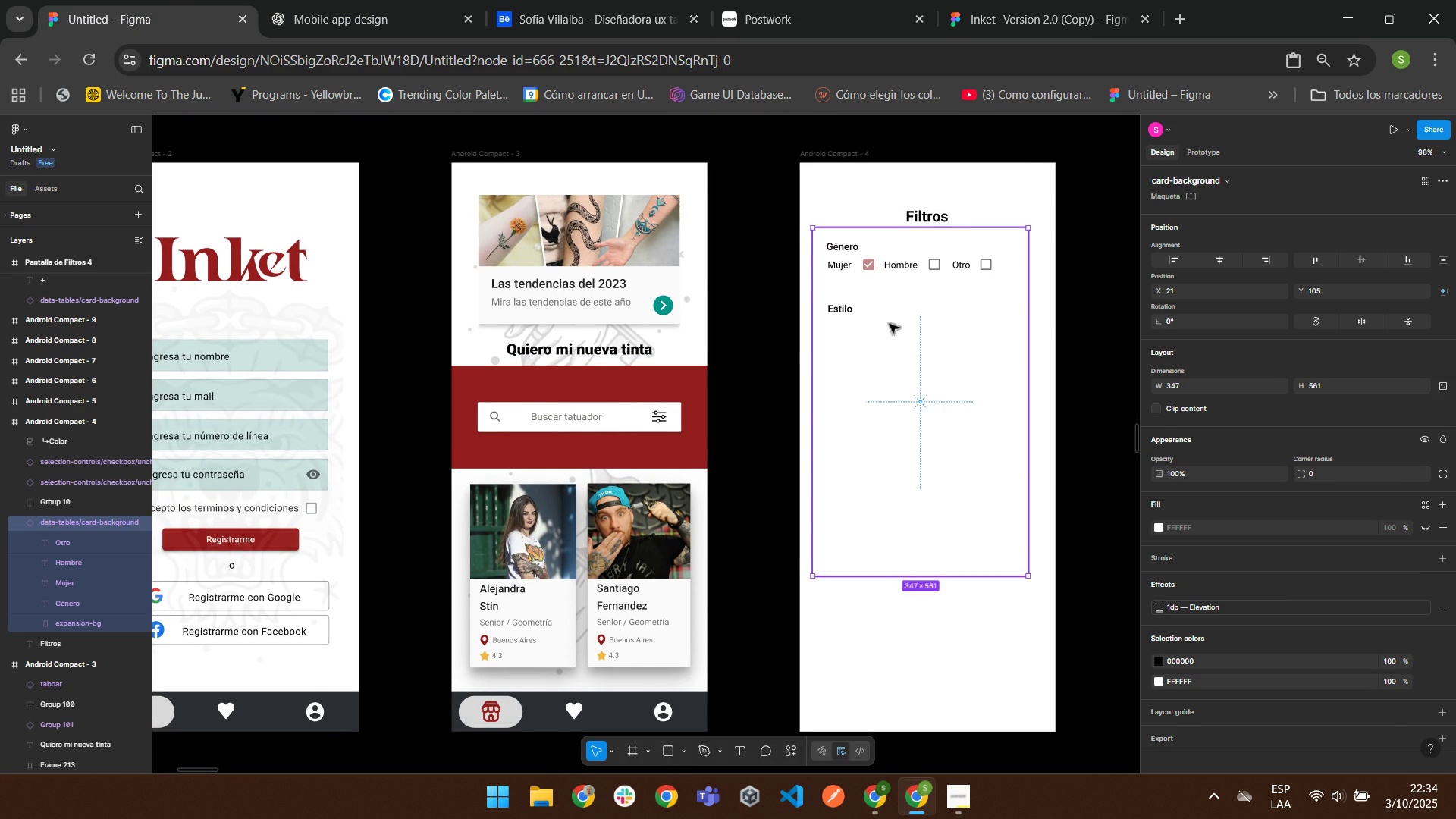 
left_click([889, 323])